 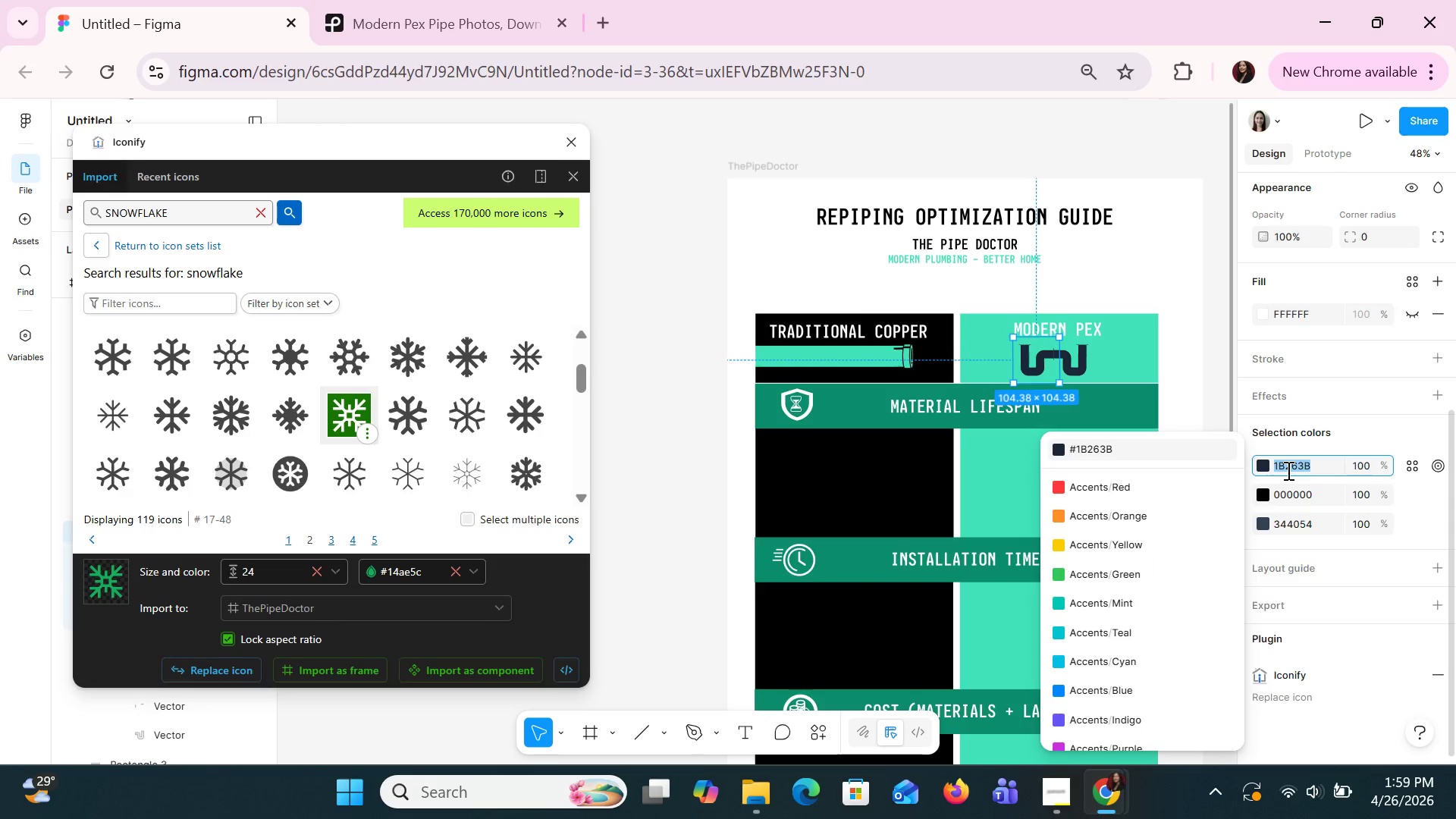 
key(Control+C)
 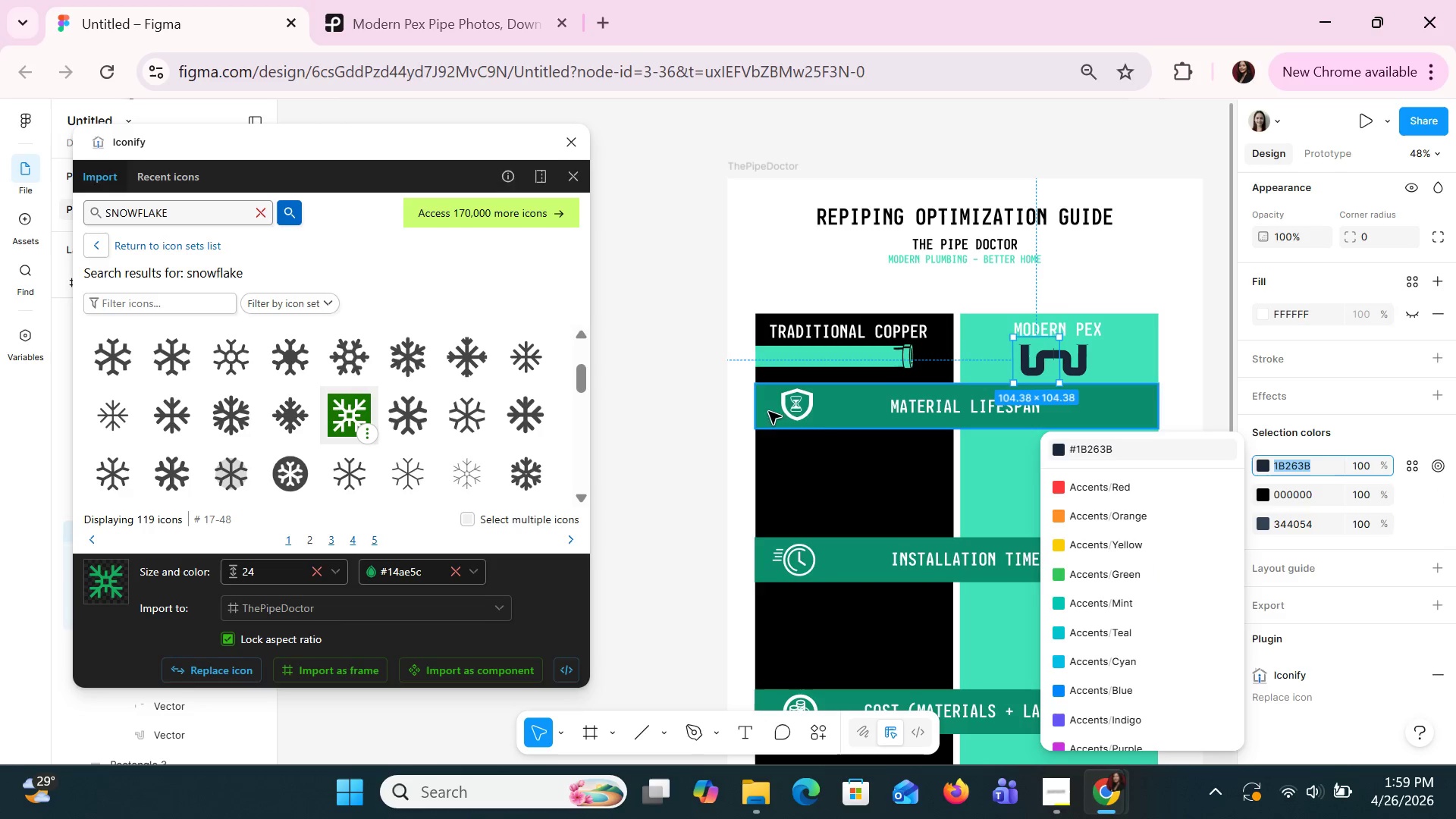 
left_click([792, 409])
 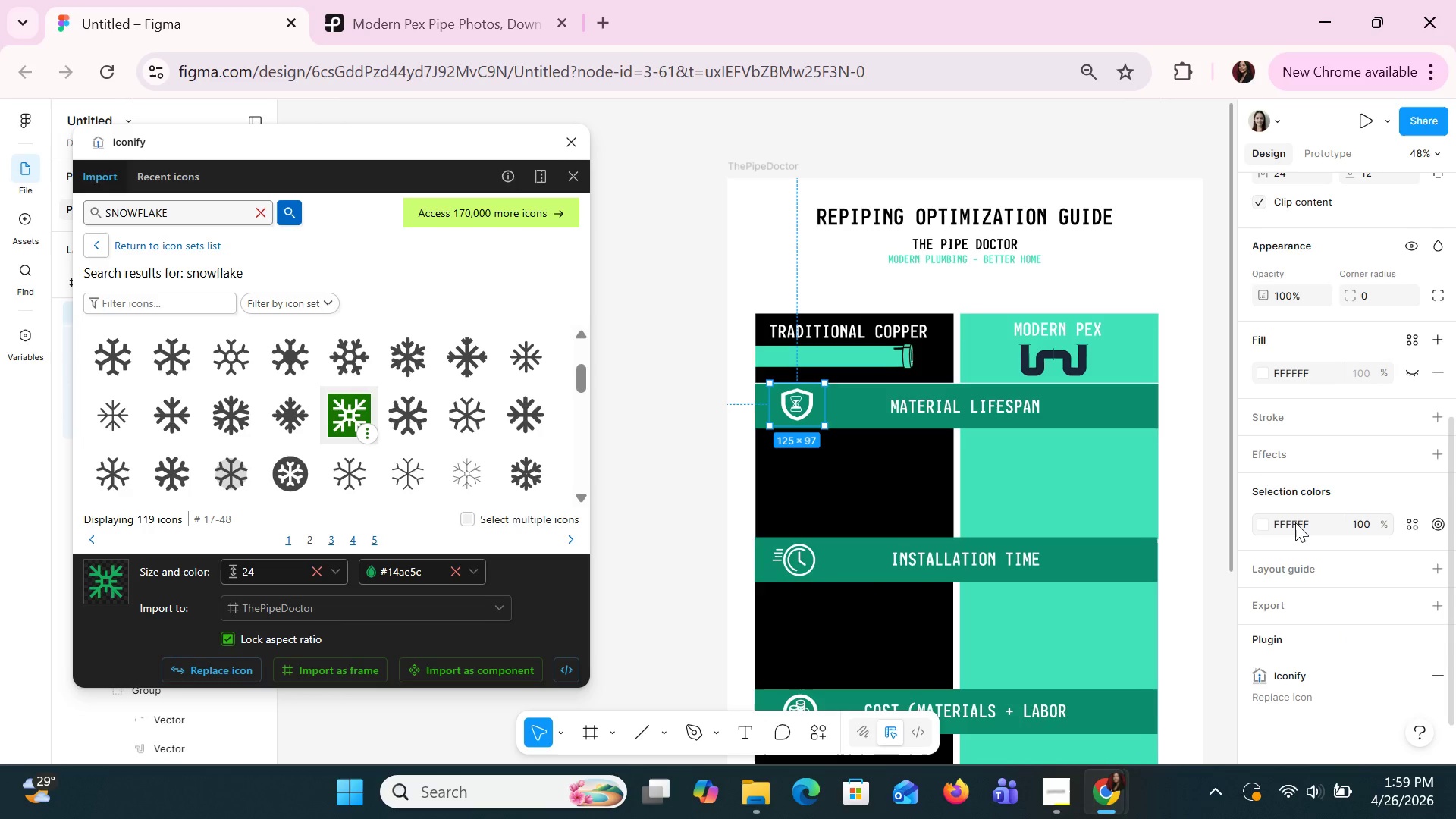 
key(Control+V)
 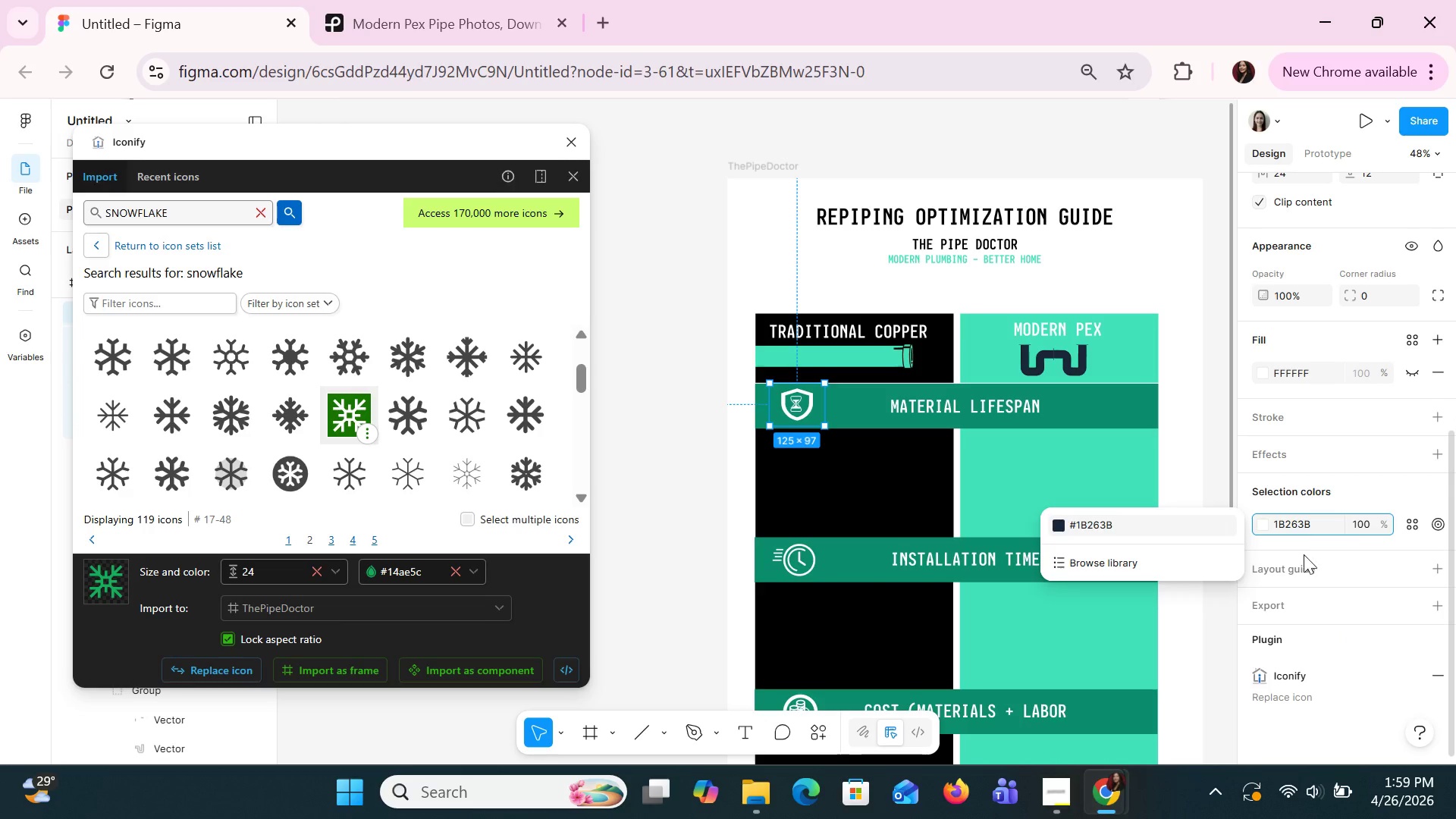 
key(Enter)
 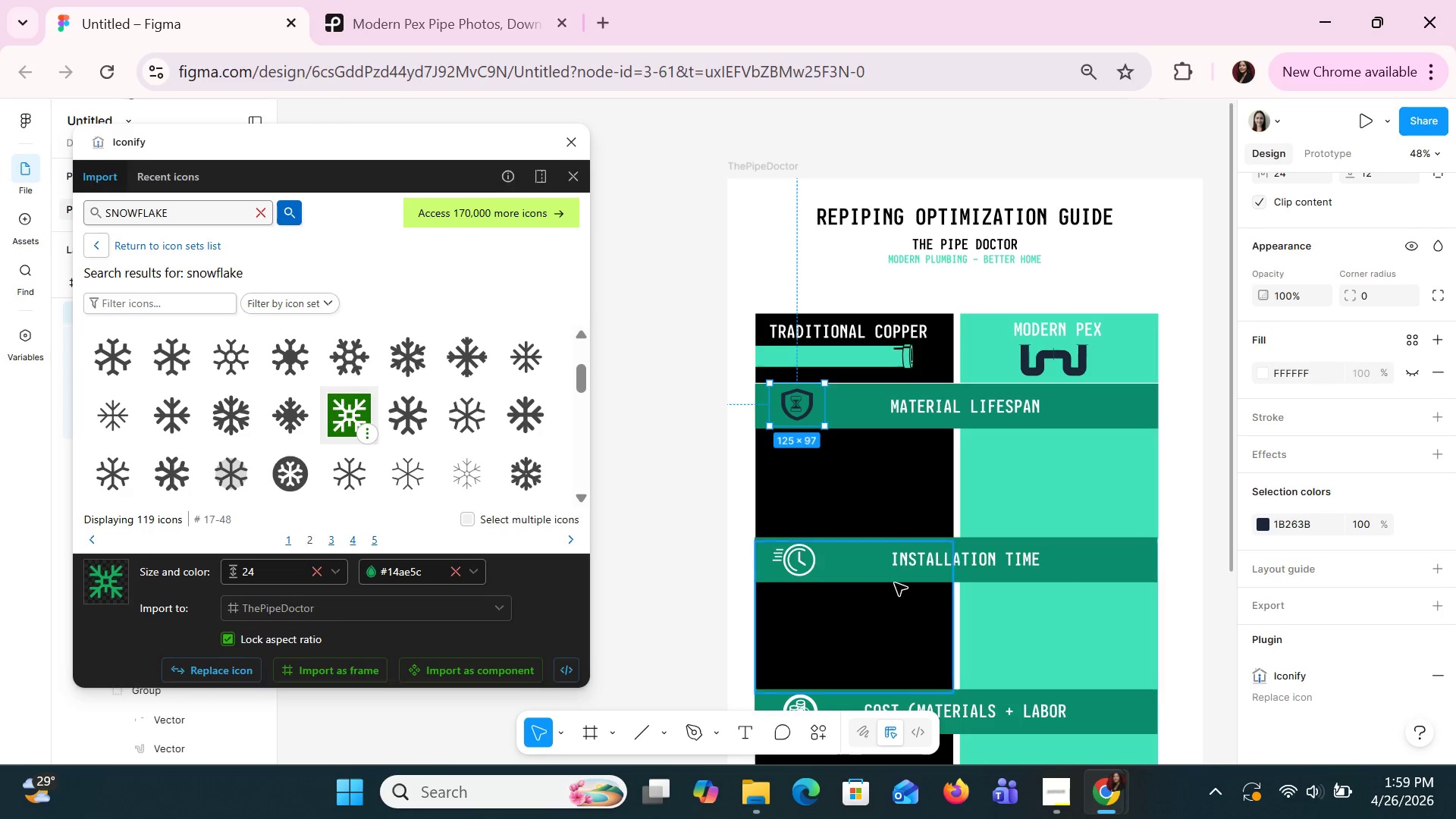 
scroll: coordinate [837, 511], scroll_direction: down, amount: 1.0
 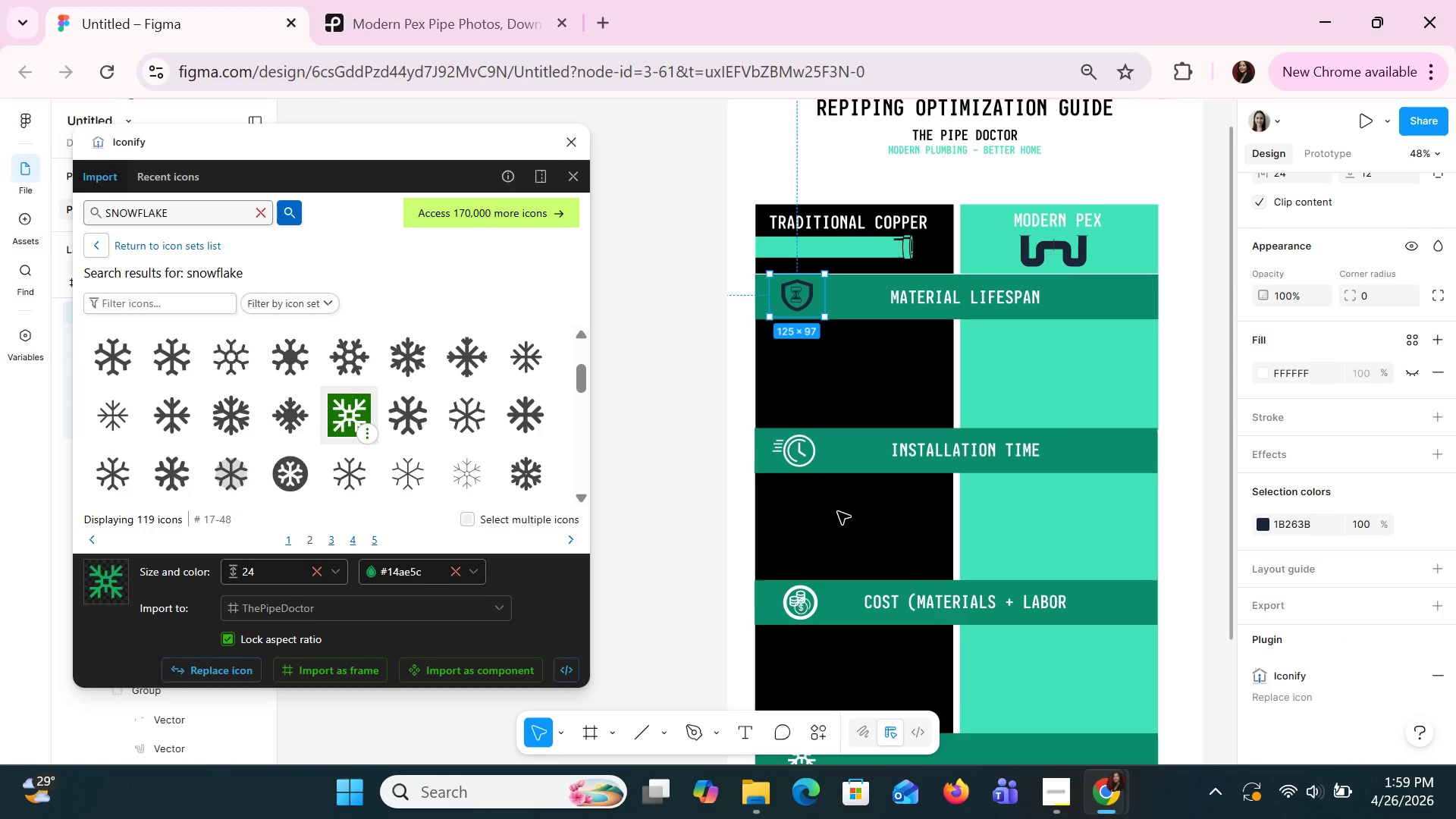 
hold_key(key=ControlLeft, duration=0.66)
 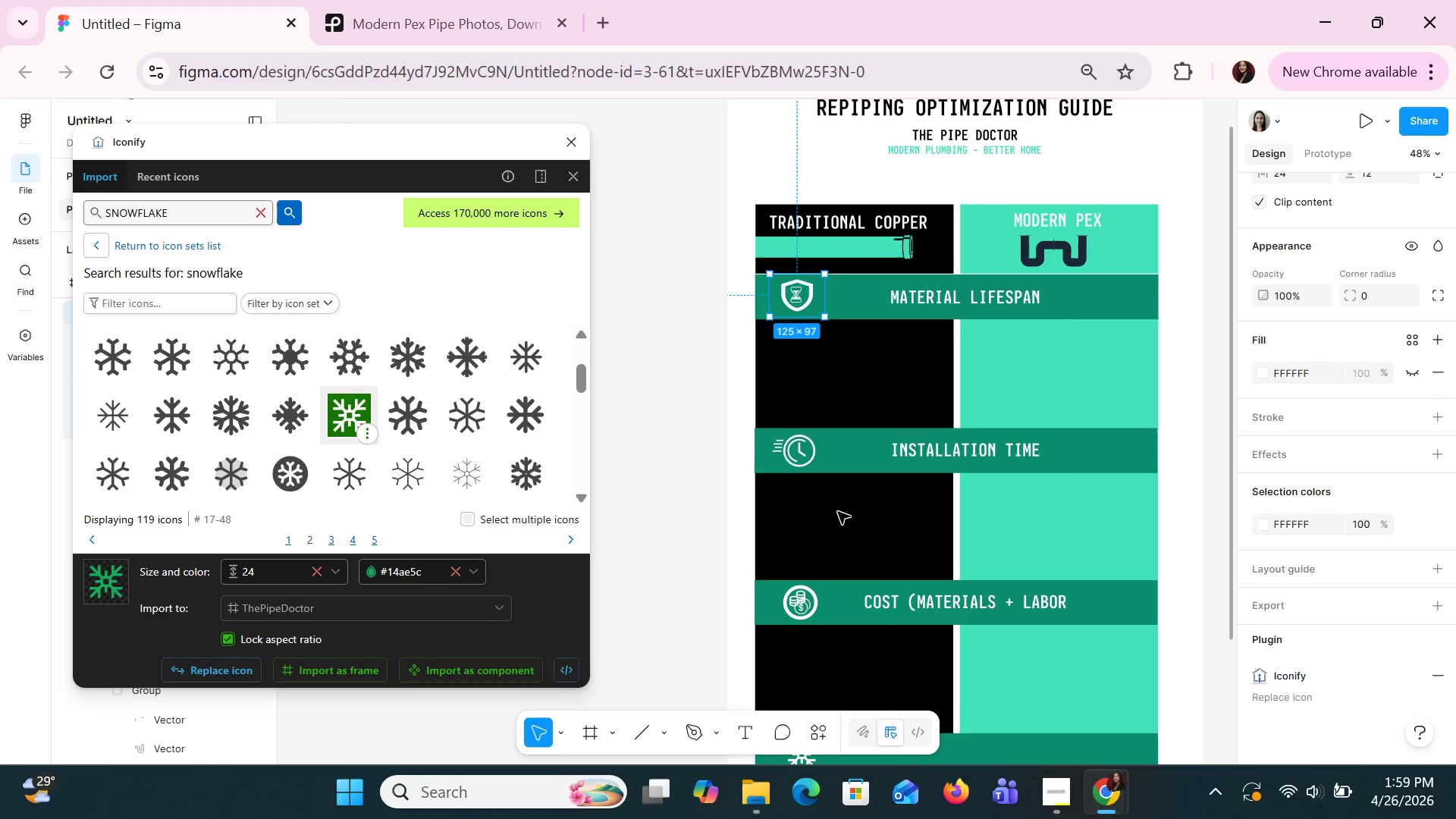 
key(Control+Z)
 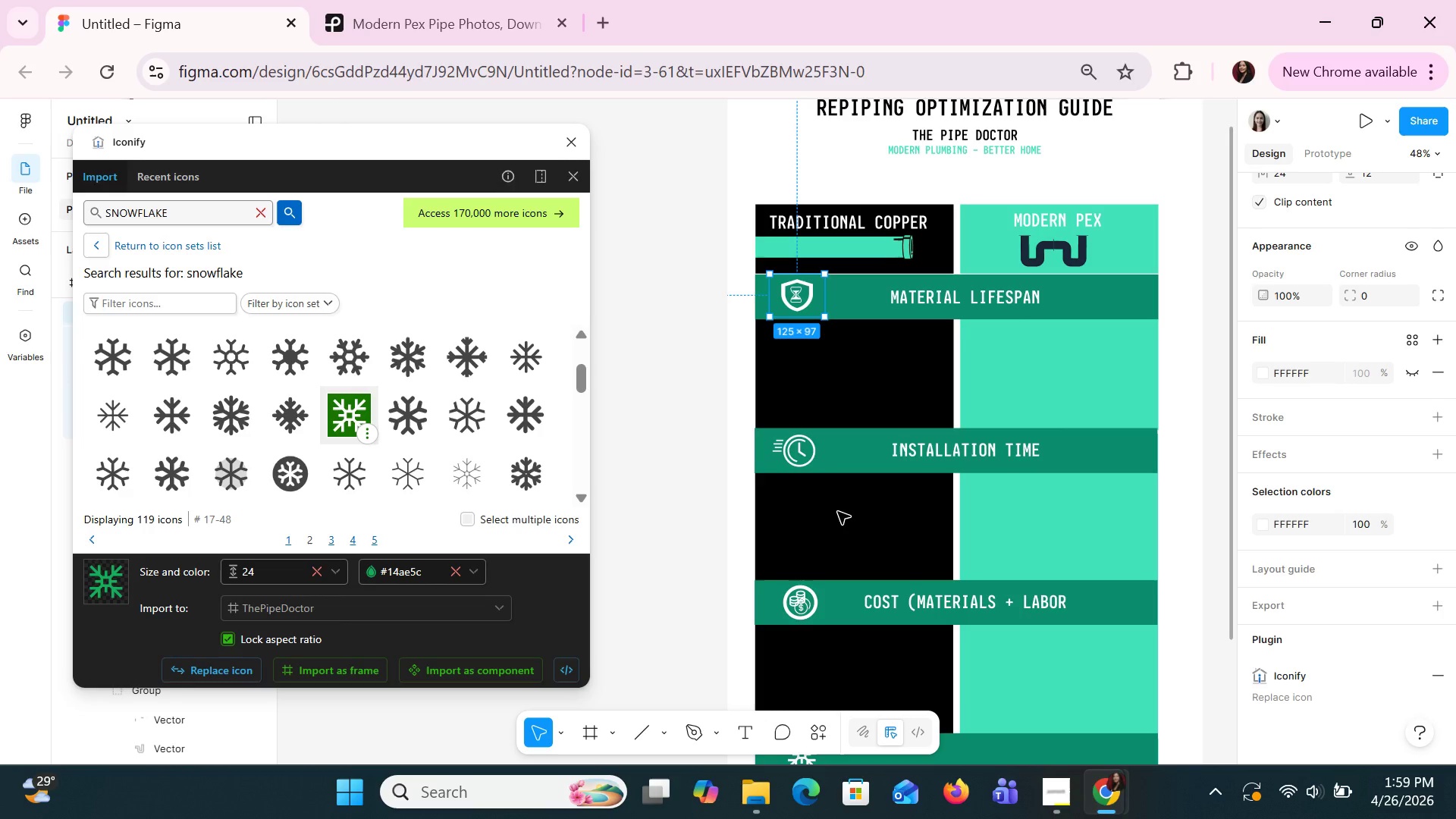 
key(Escape)
 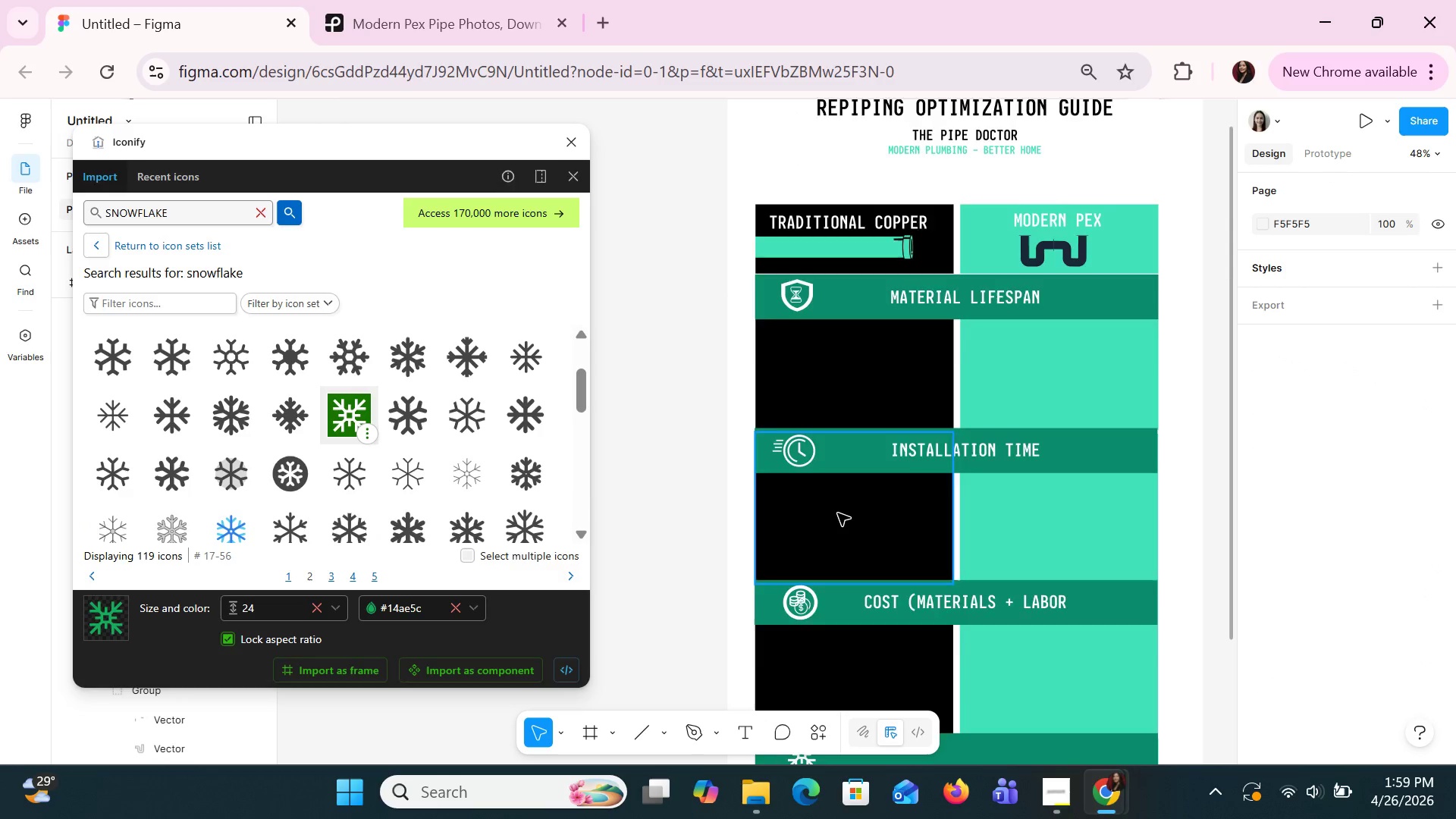 
scroll: coordinate [837, 513], scroll_direction: down, amount: 2.0
 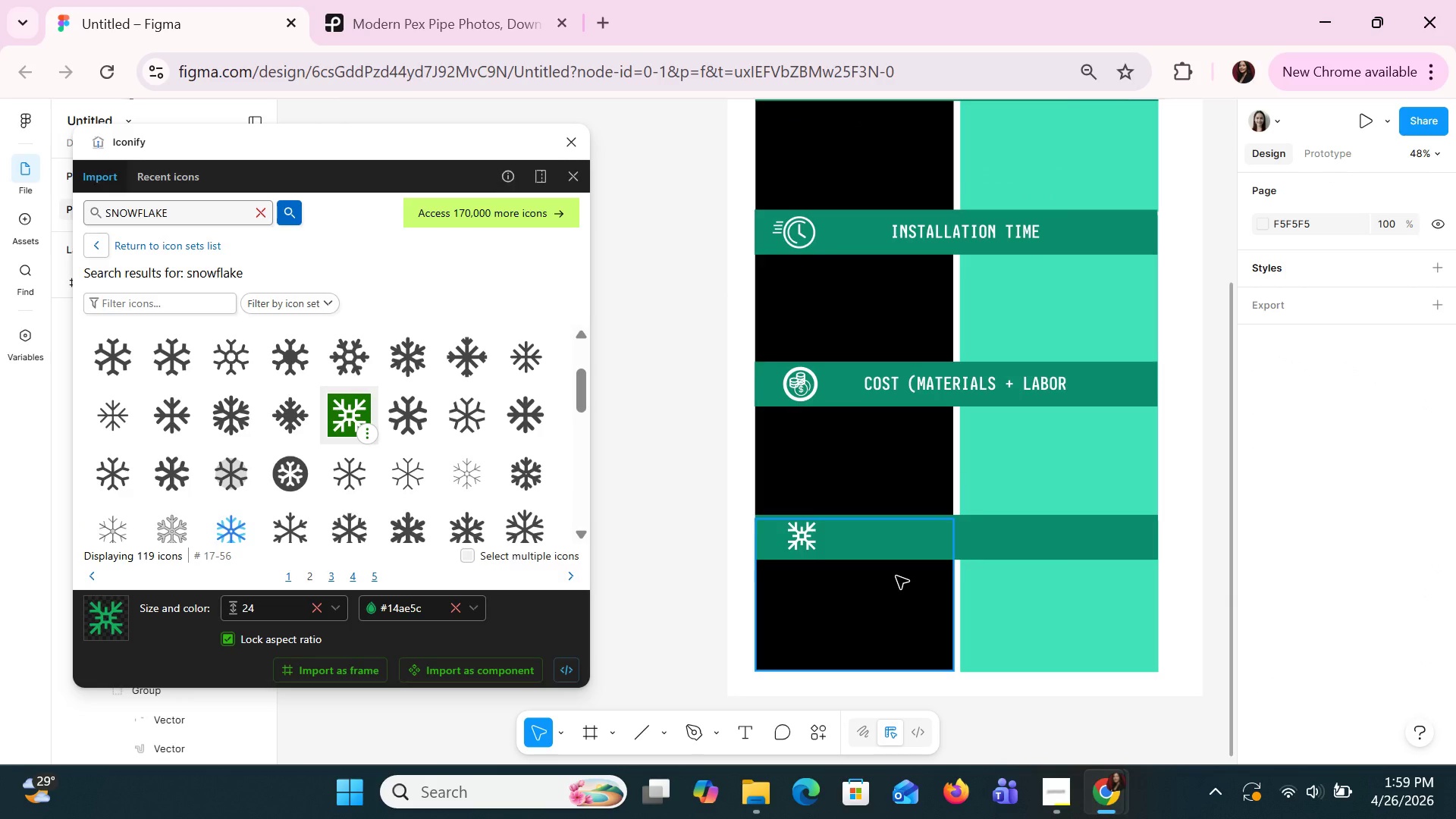 
key(Alt+Tab)